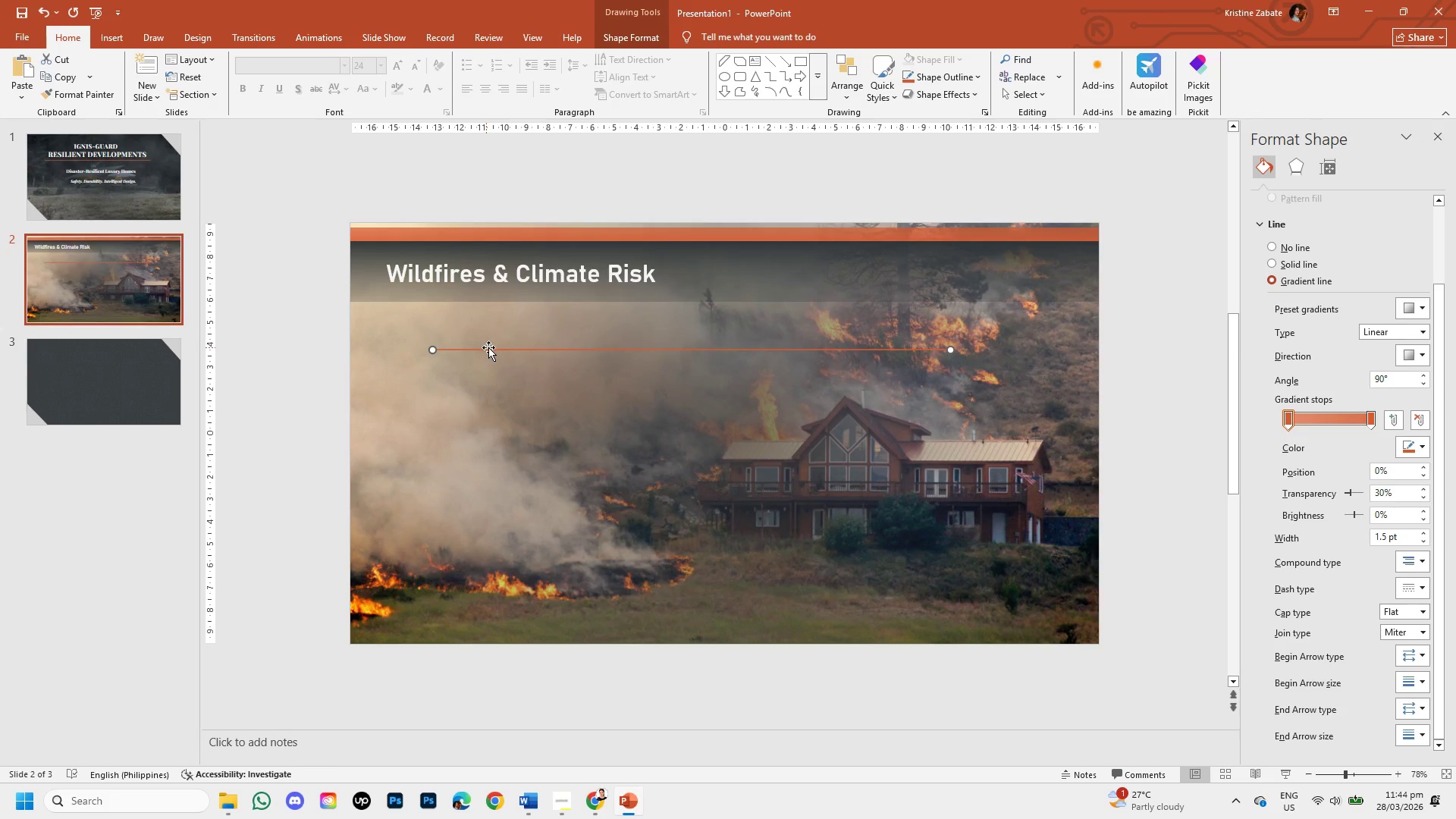 
left_click_drag(start_coordinate=[523, 353], to_coordinate=[442, 307])
 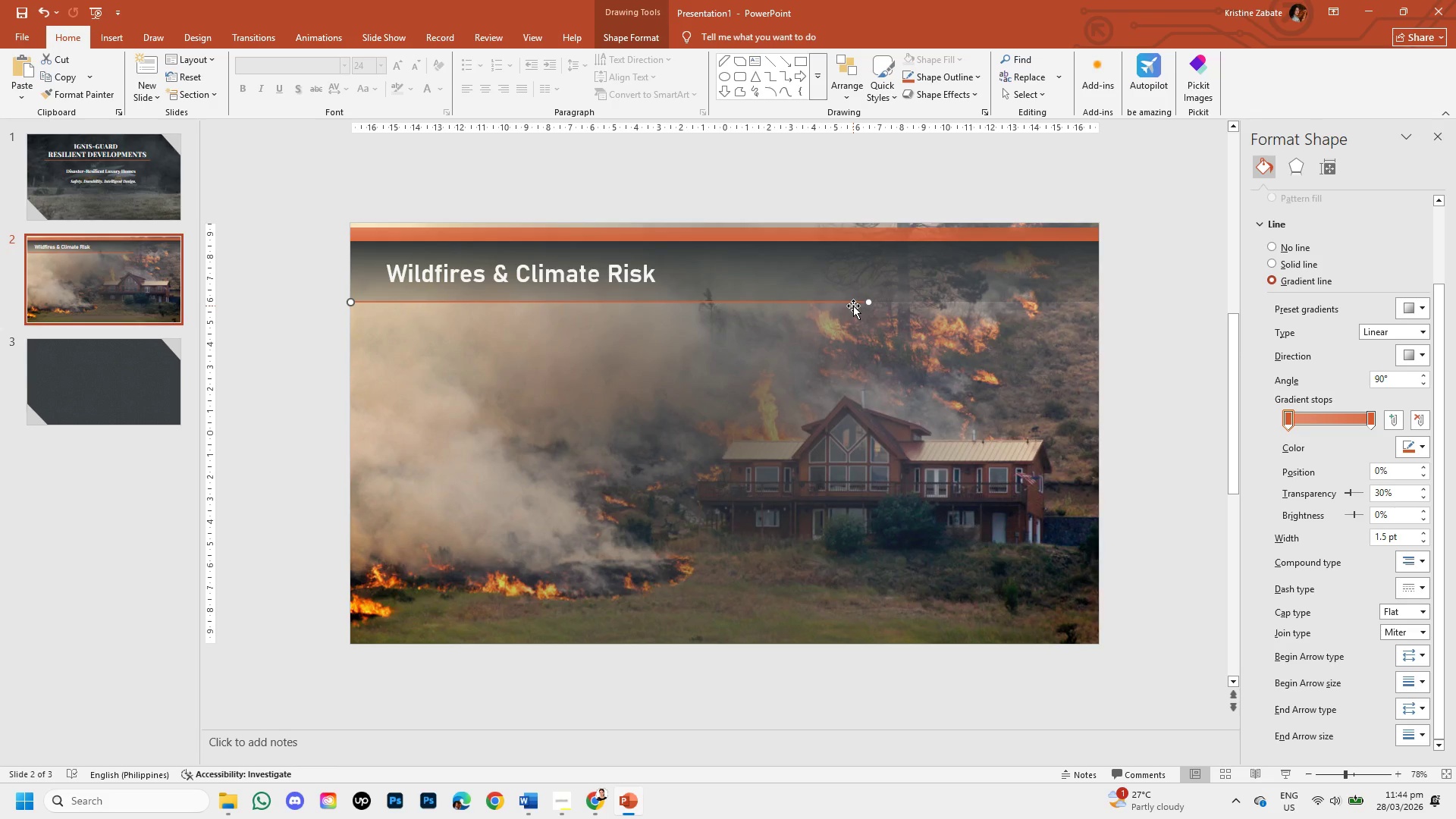 
wait(6.86)
 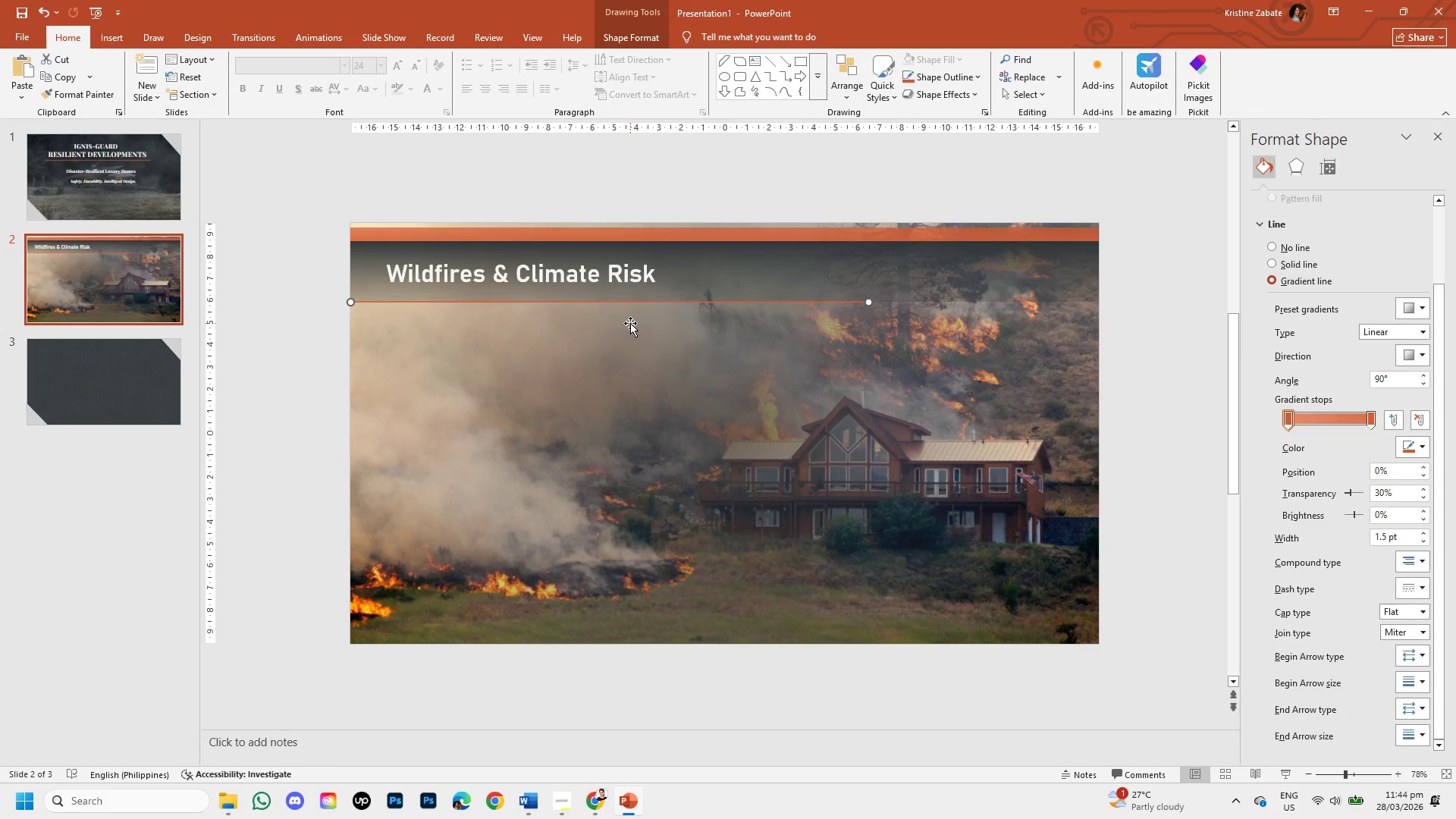 
left_click_drag(start_coordinate=[870, 302], to_coordinate=[635, 303])
 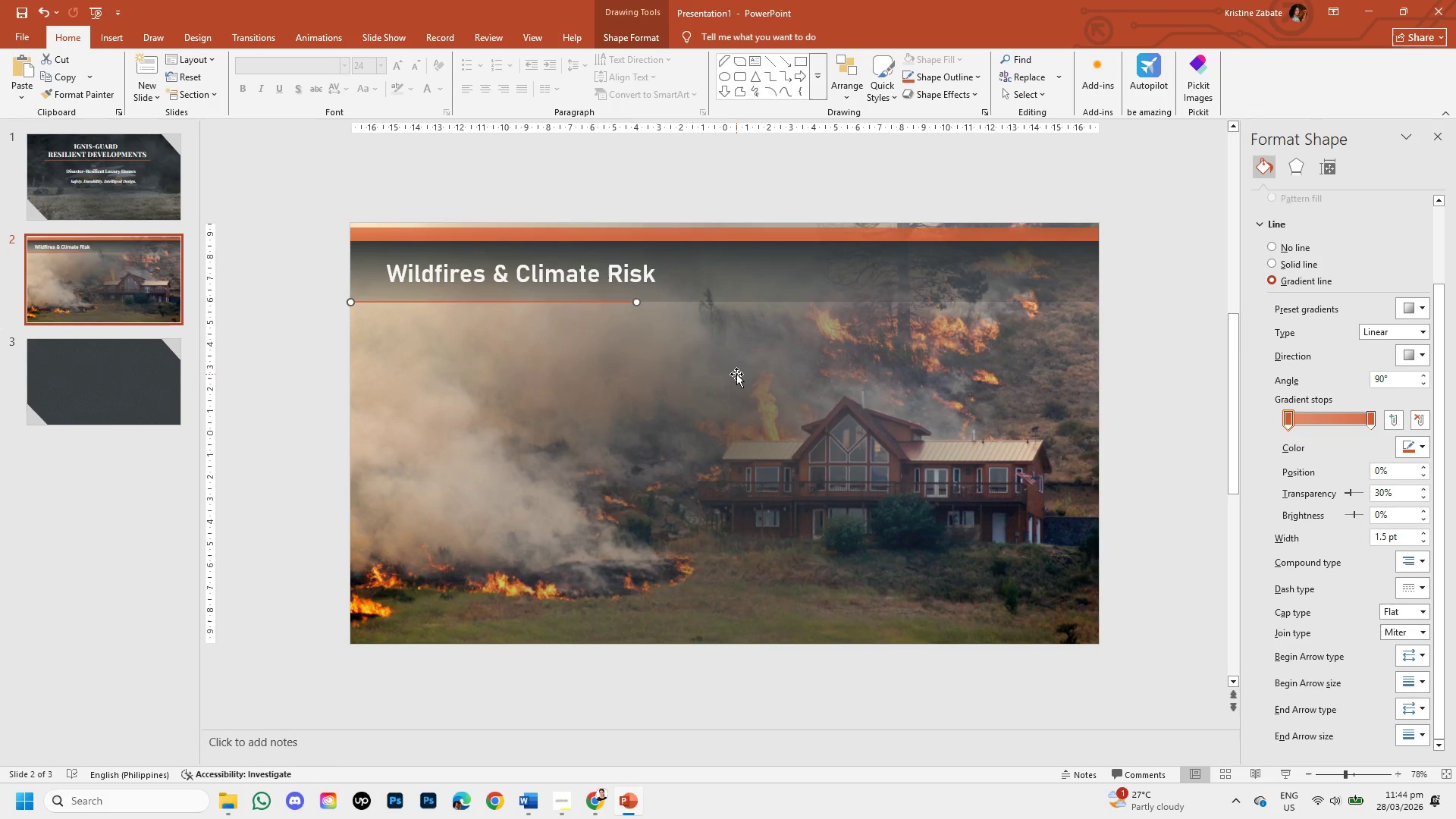 
left_click([736, 374])
 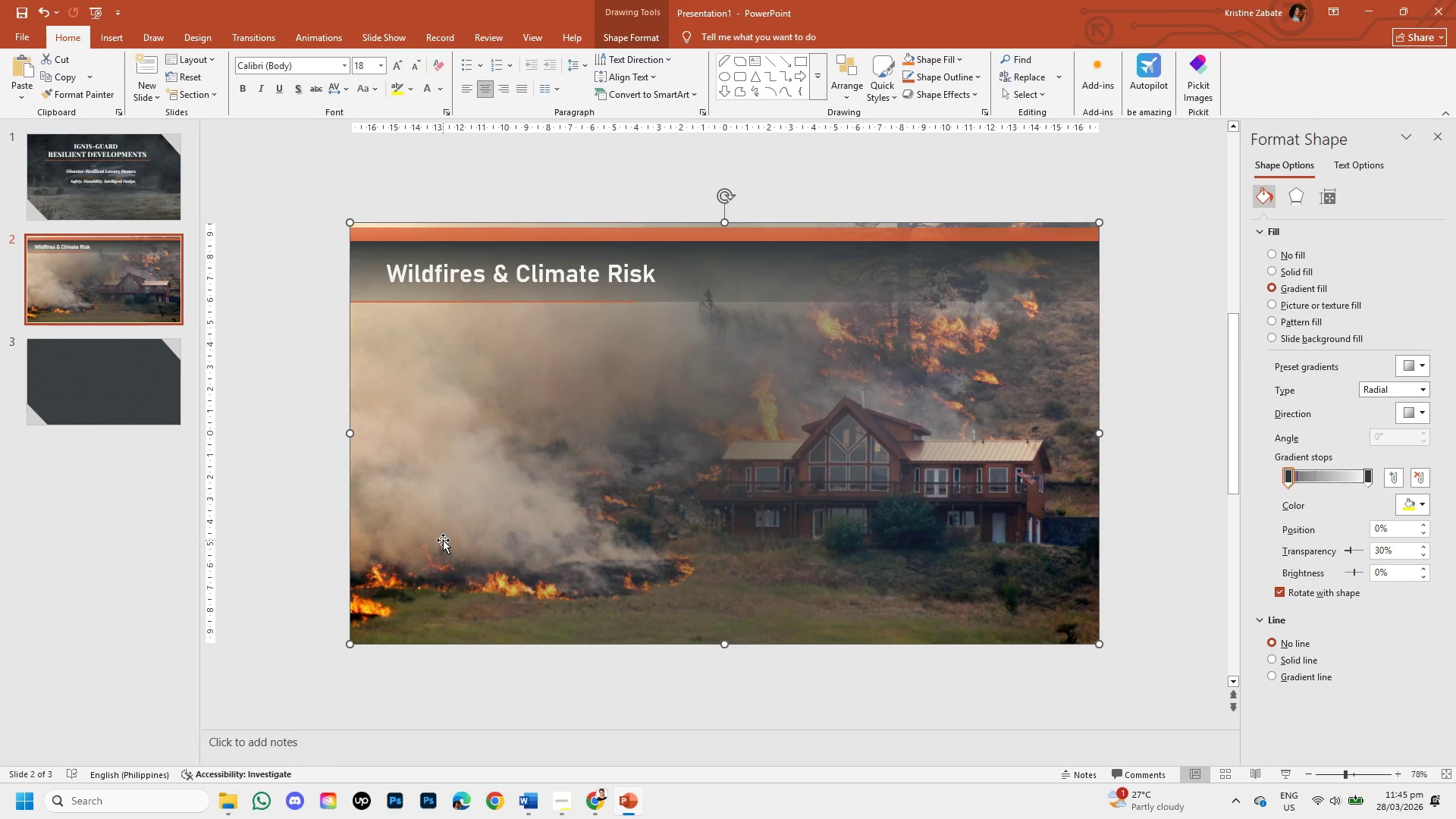 
wait(13.7)
 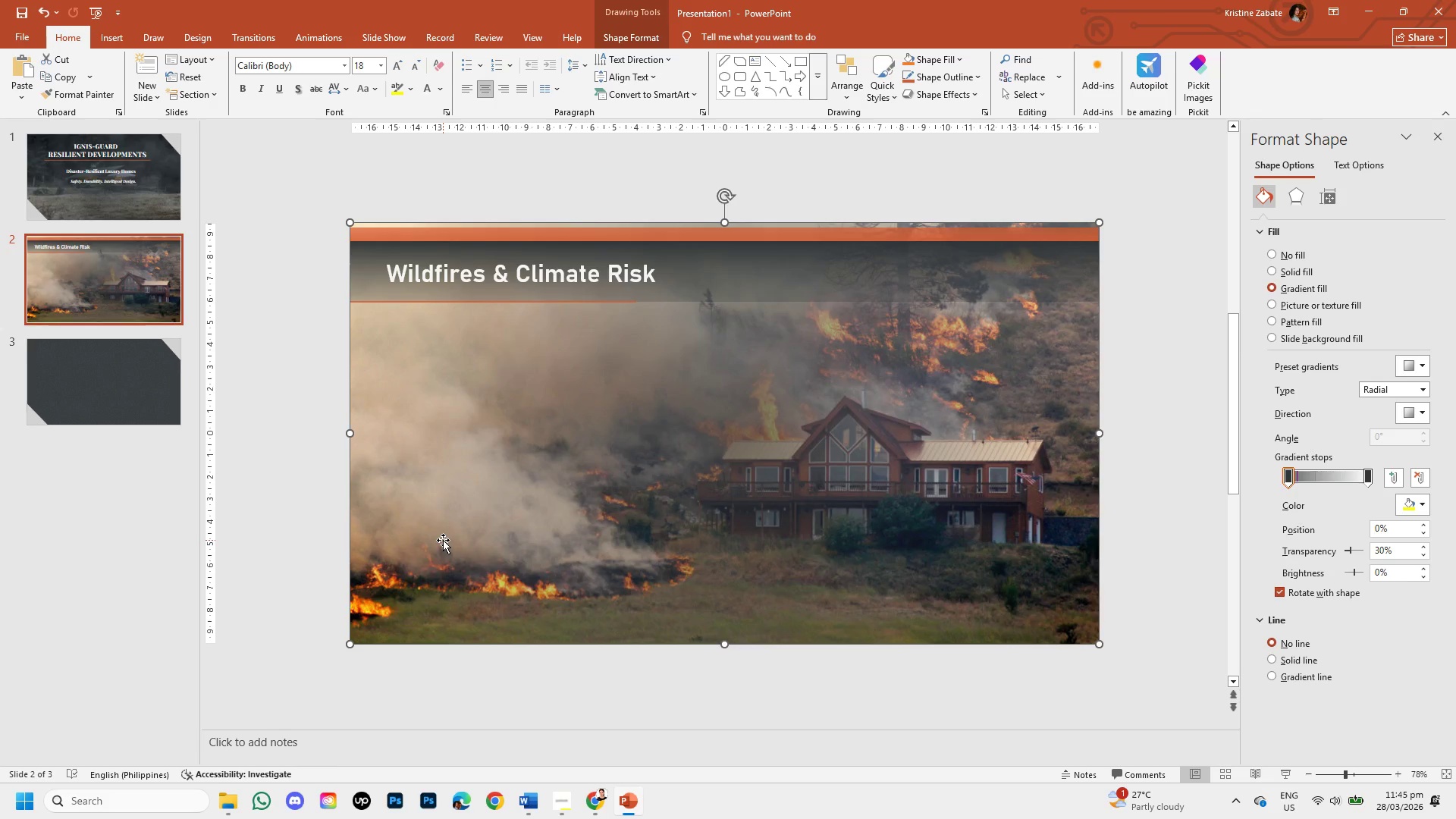 
left_click([592, 789])
 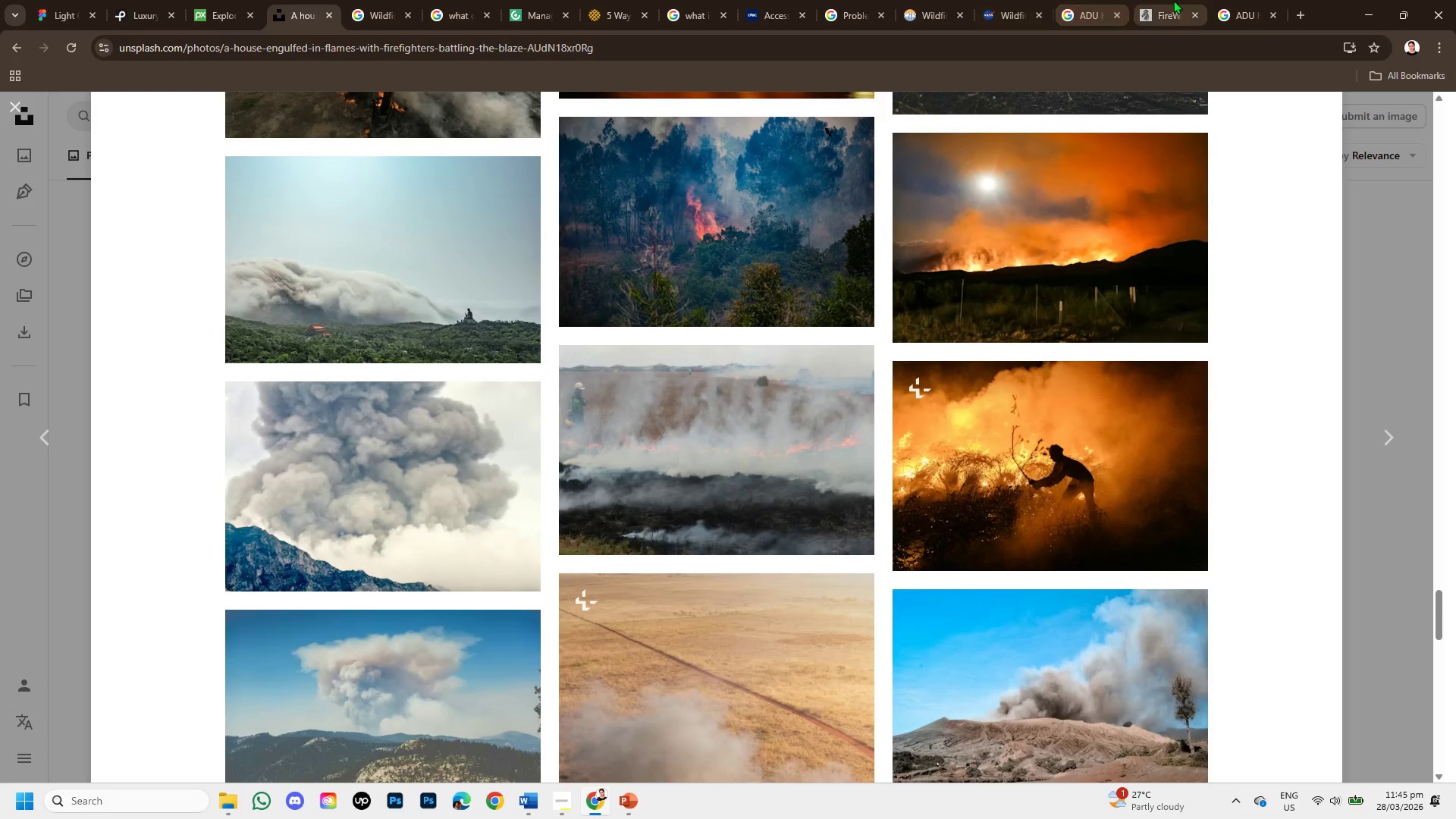 
left_click([1173, 0])
 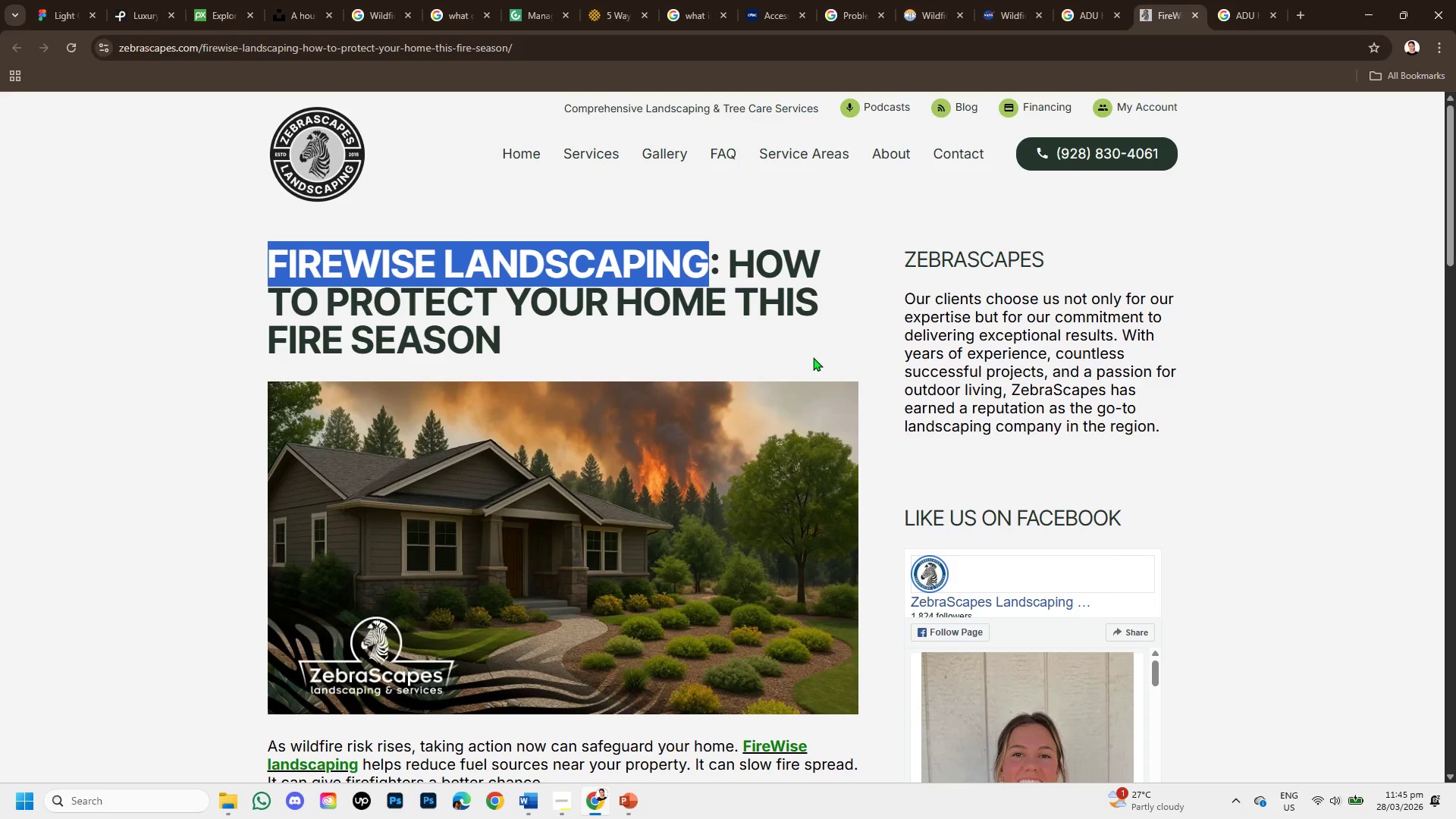 
scroll: coordinate [815, 366], scroll_direction: down, amount: 2.0
 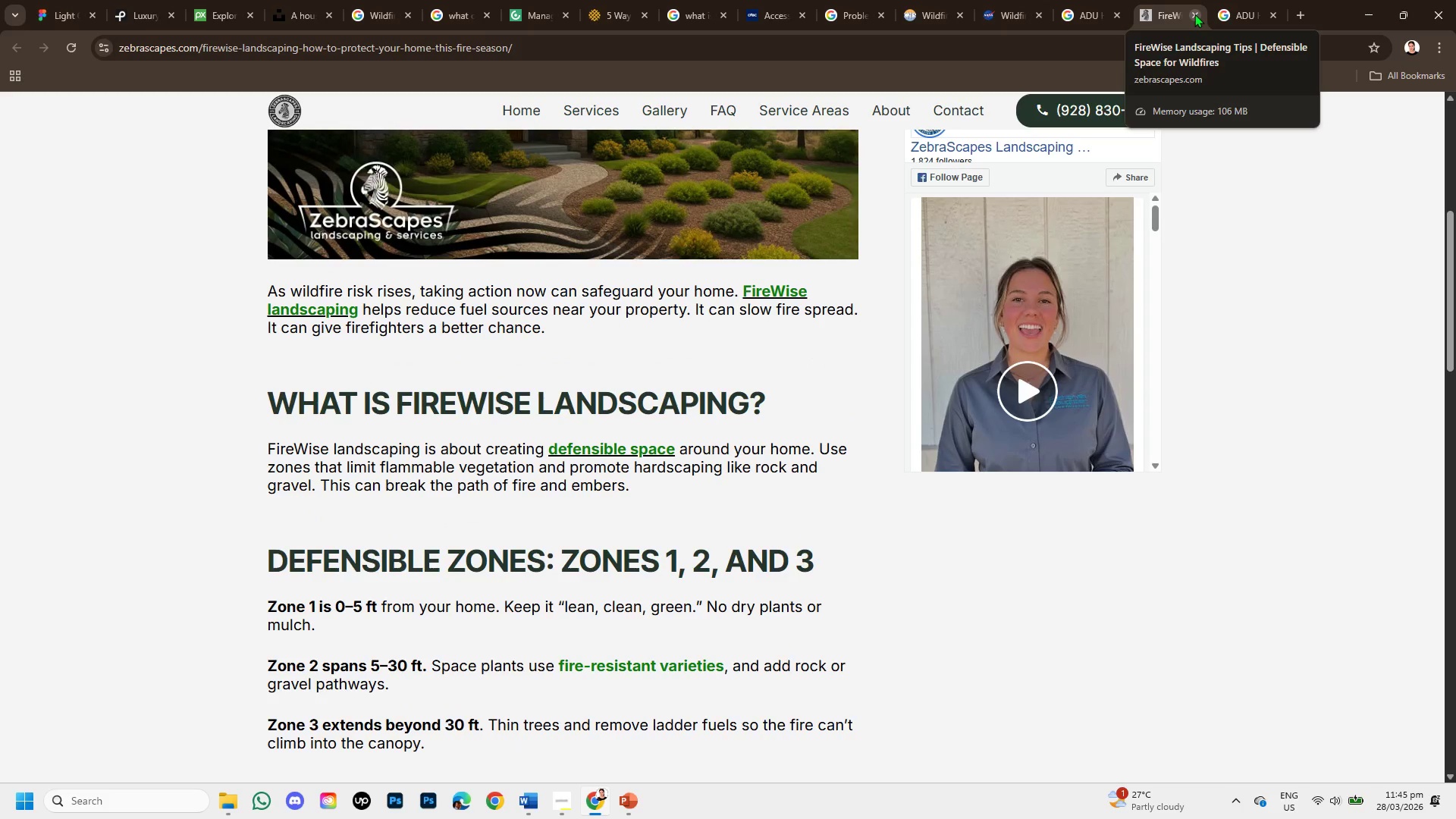 
left_click([1194, 14])
 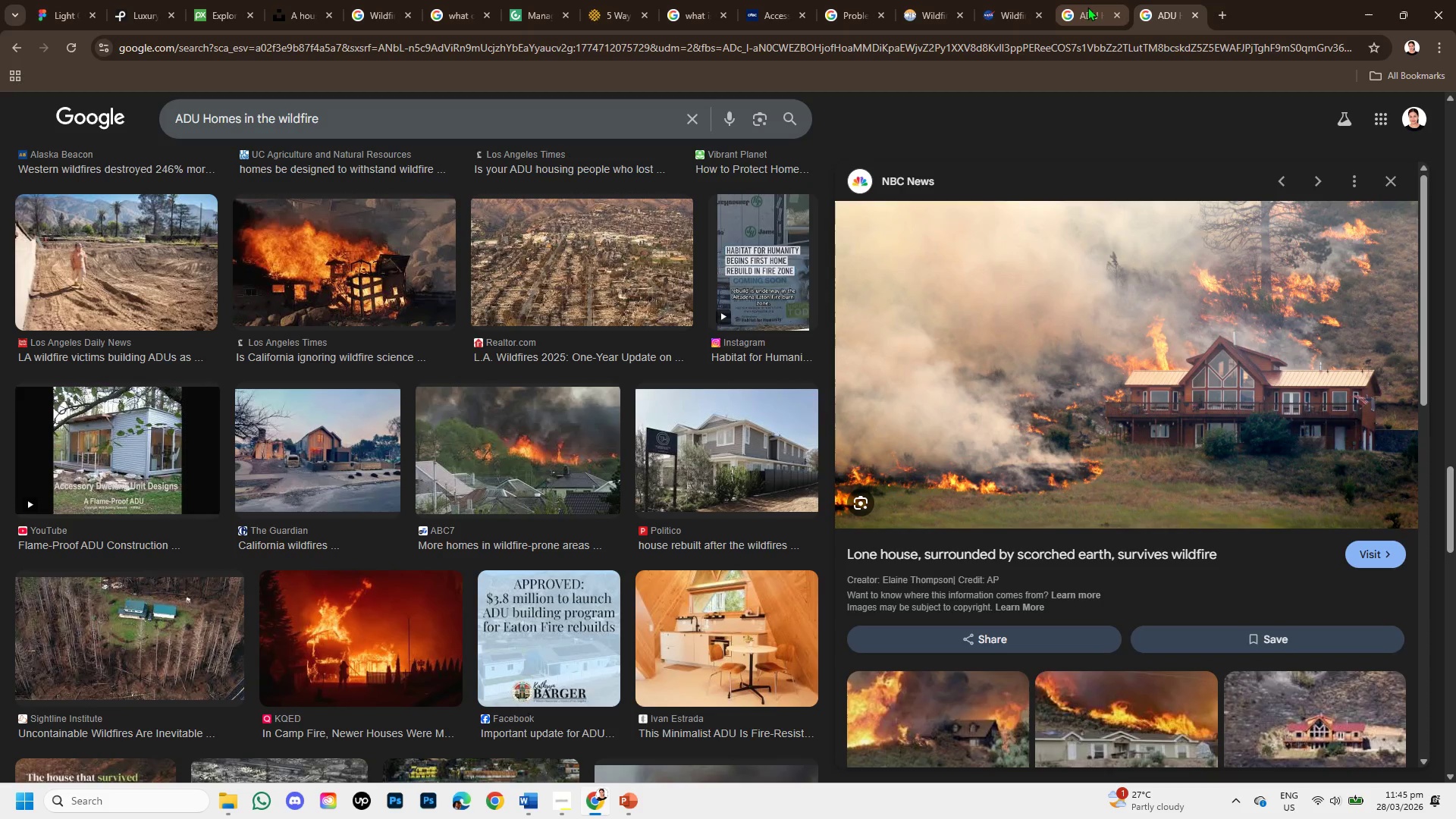 
left_click([1087, 7])
 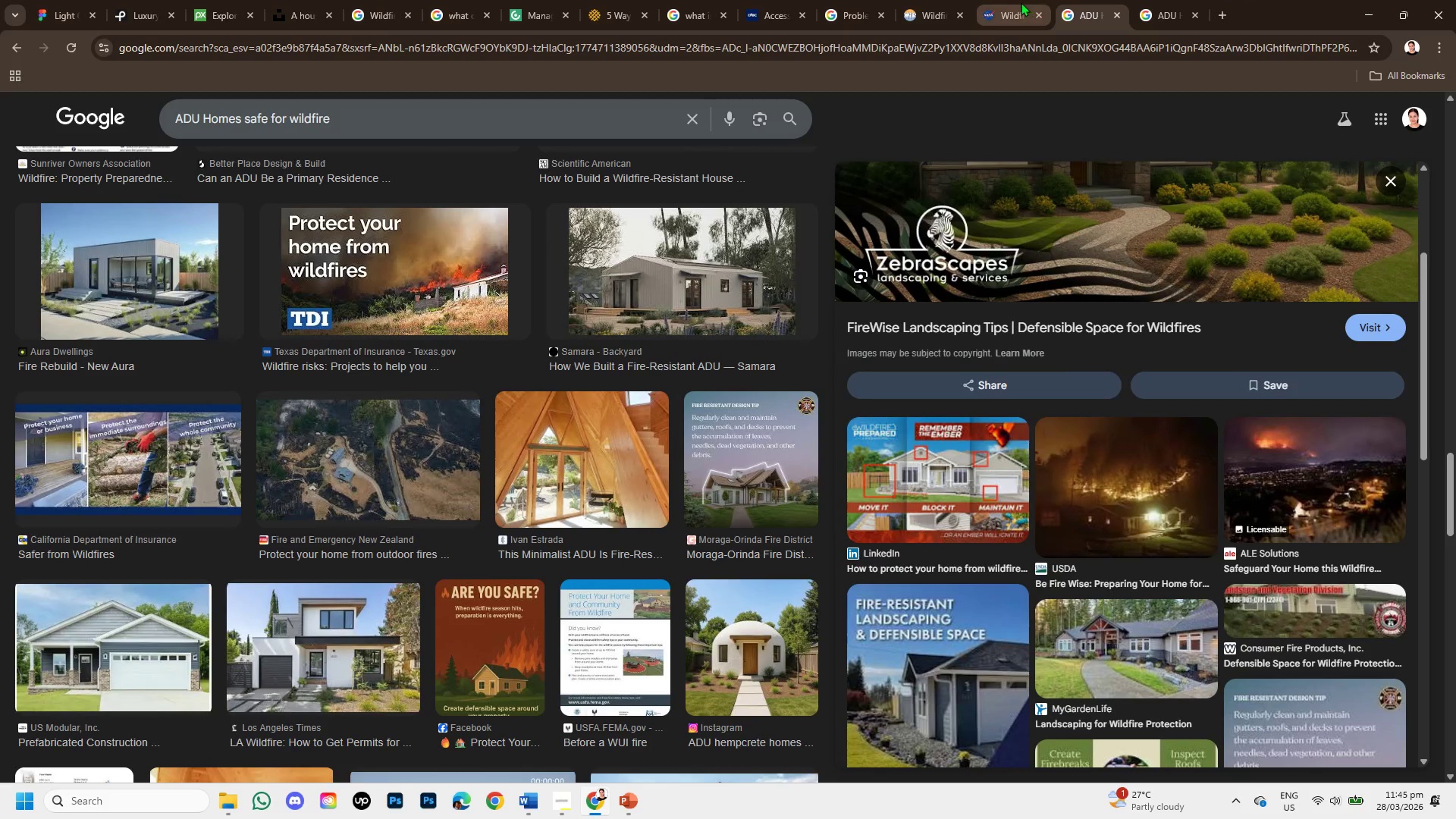 
left_click([1021, 2])
 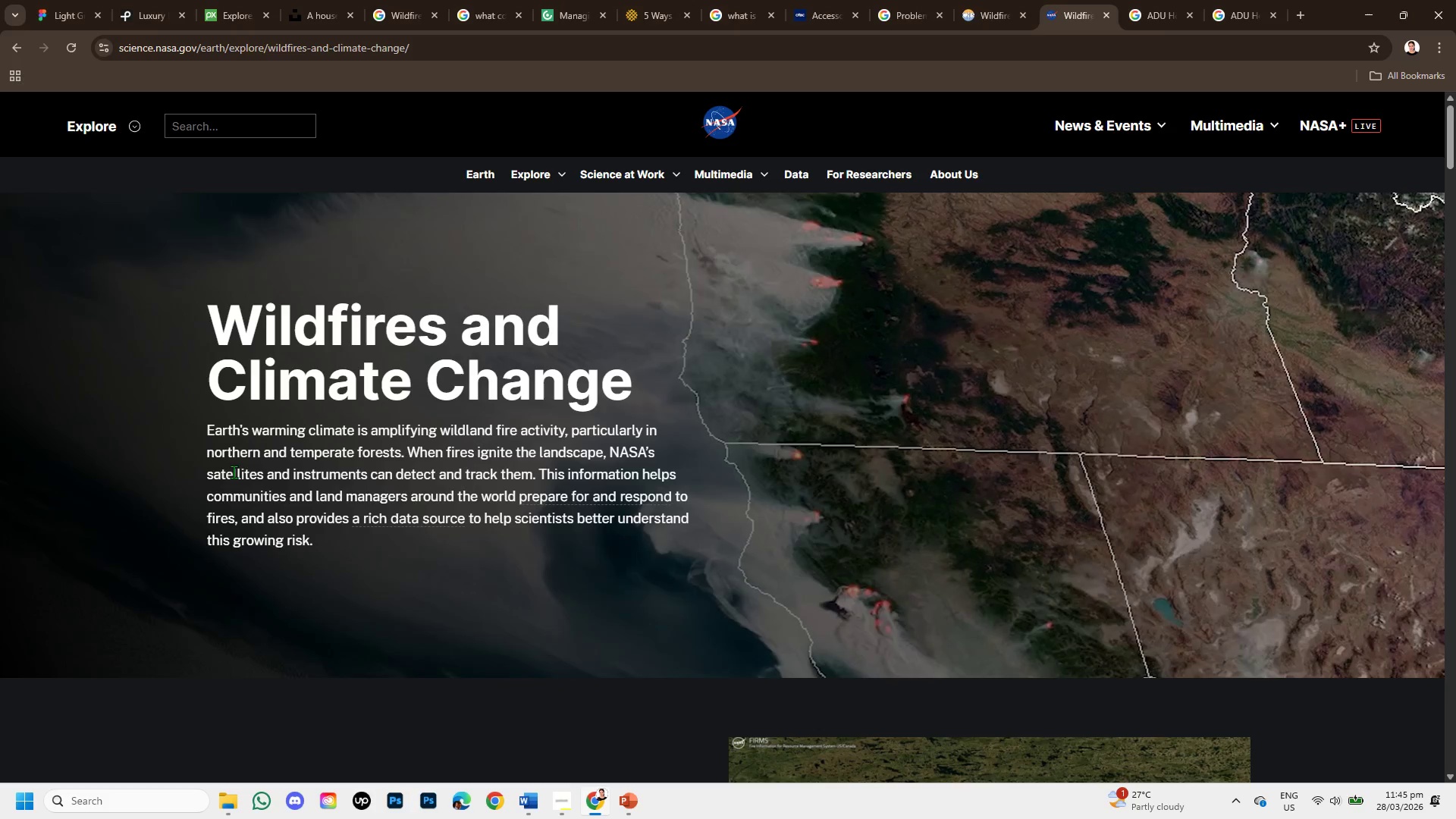 
left_click_drag(start_coordinate=[212, 428], to_coordinate=[631, 474])
 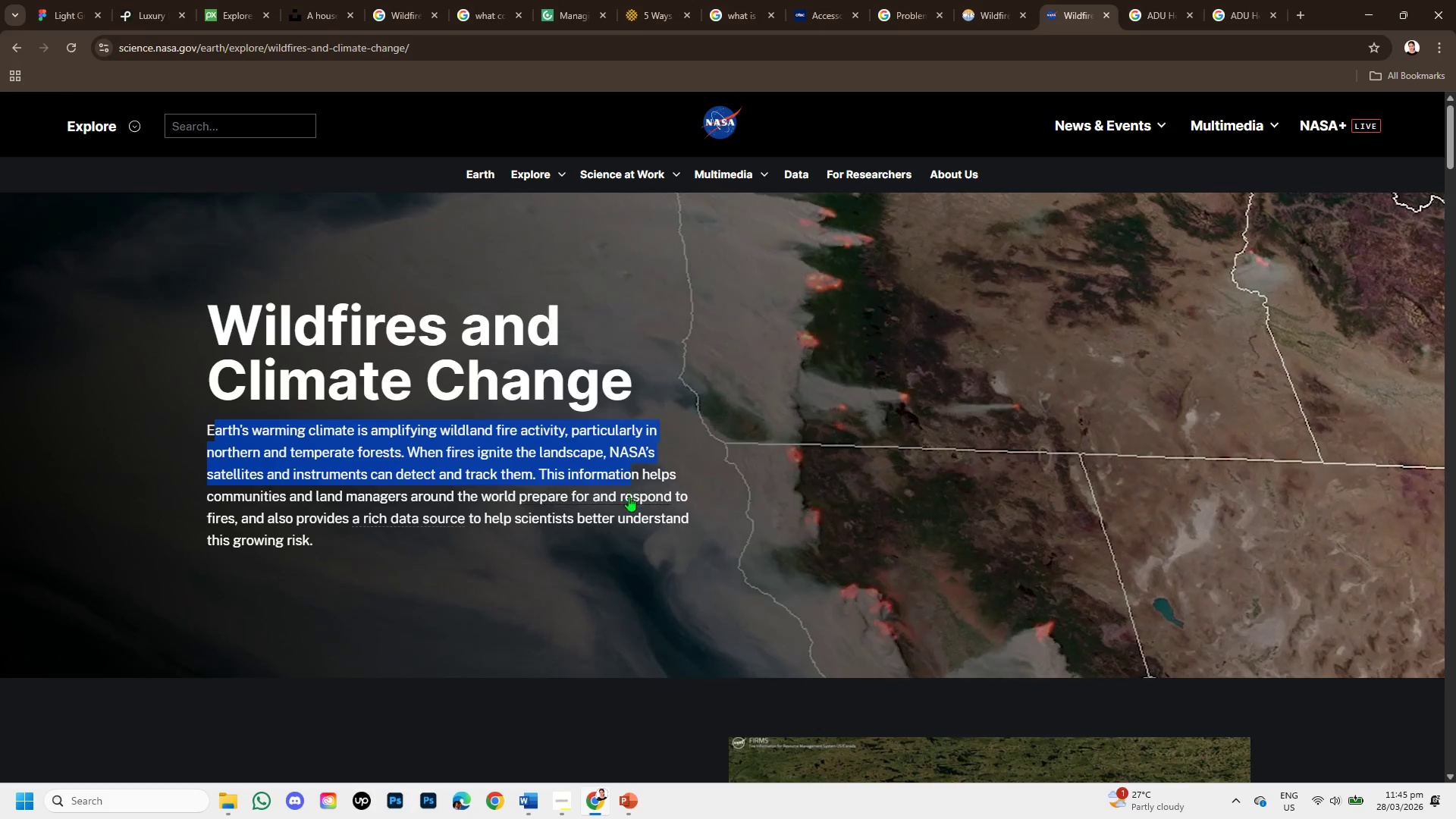 
scroll: coordinate [818, 434], scroll_direction: down, amount: 4.0
 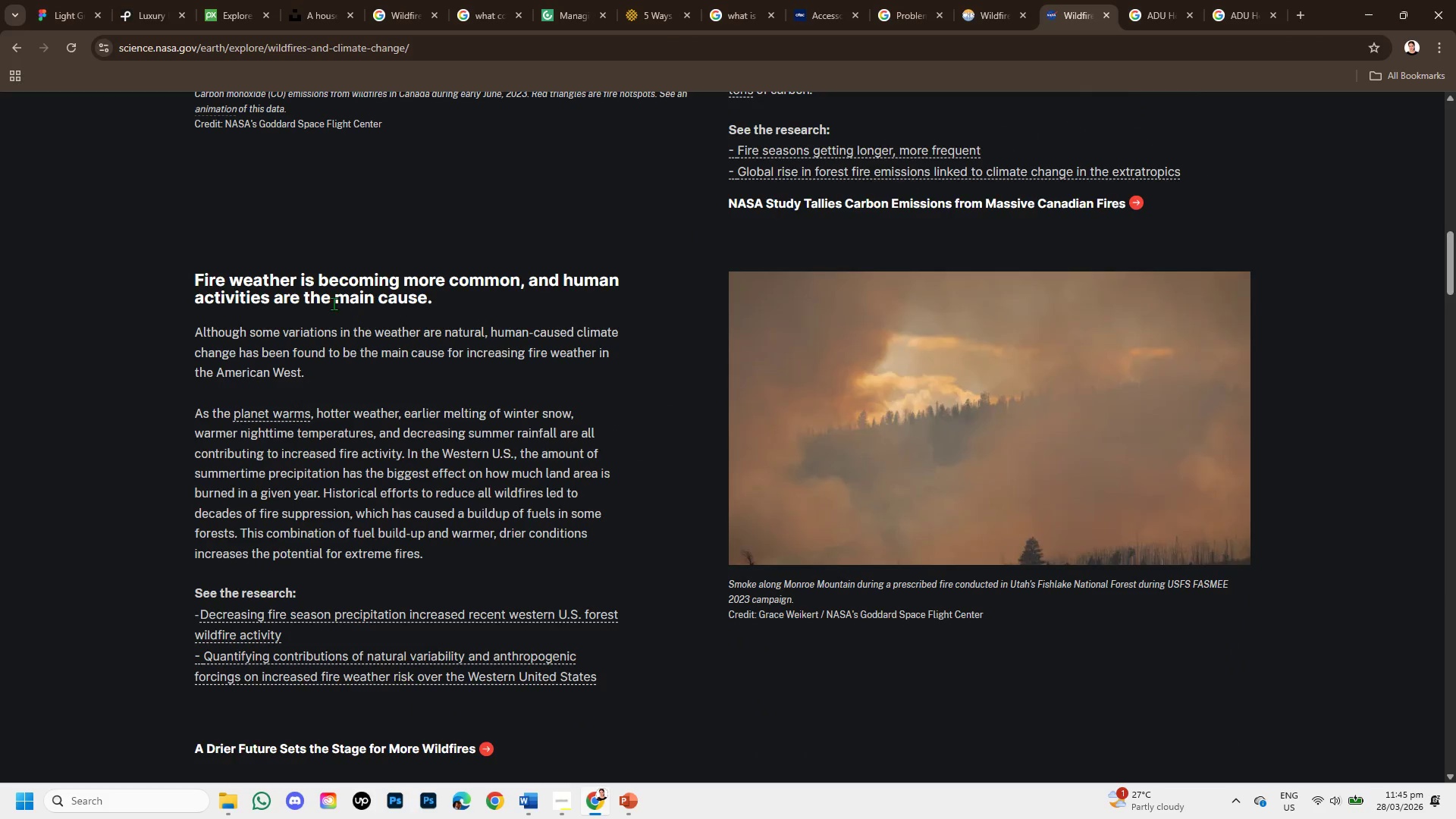 
left_click_drag(start_coordinate=[180, 278], to_coordinate=[472, 318])
 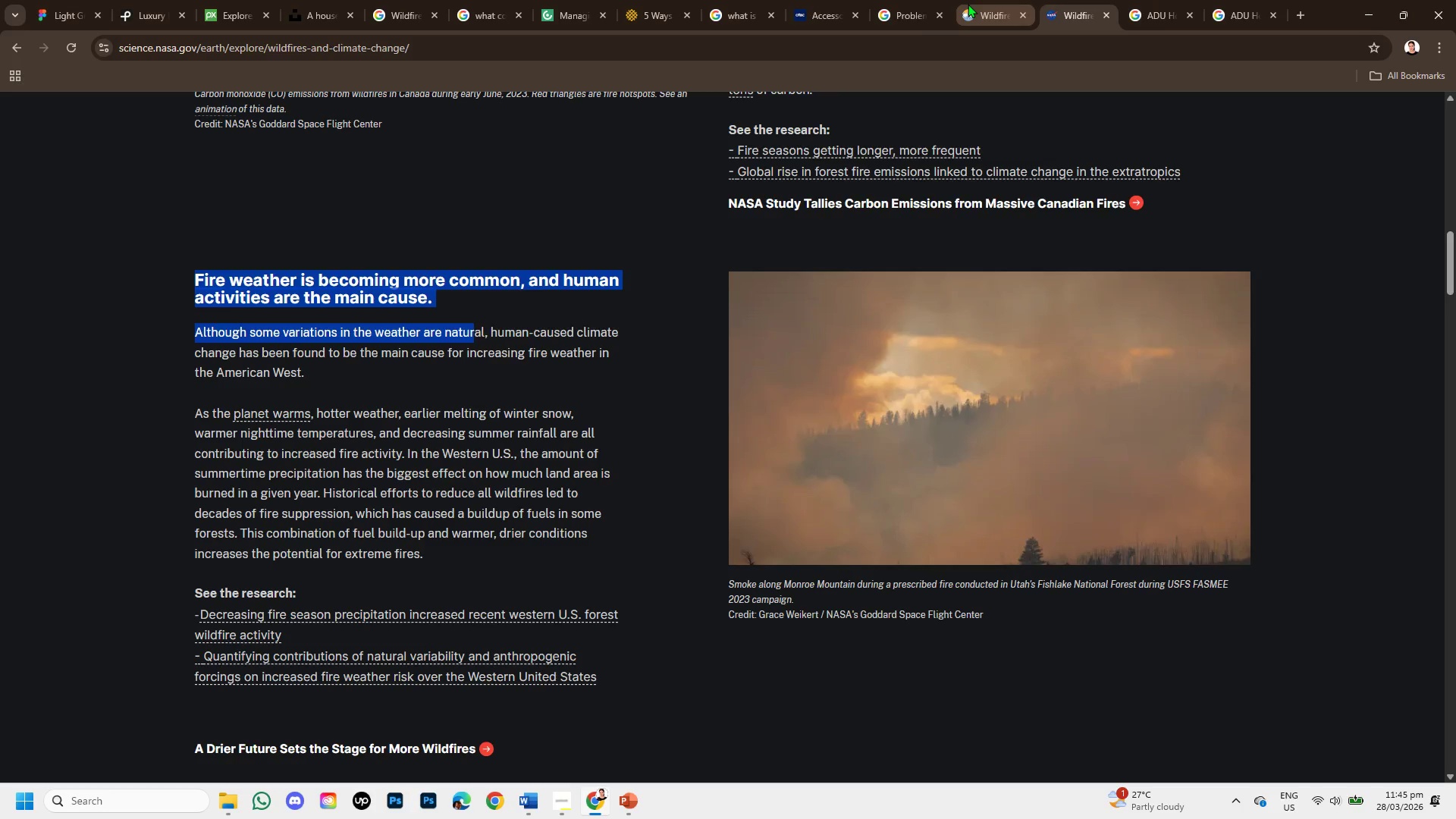 
left_click([968, 4])
 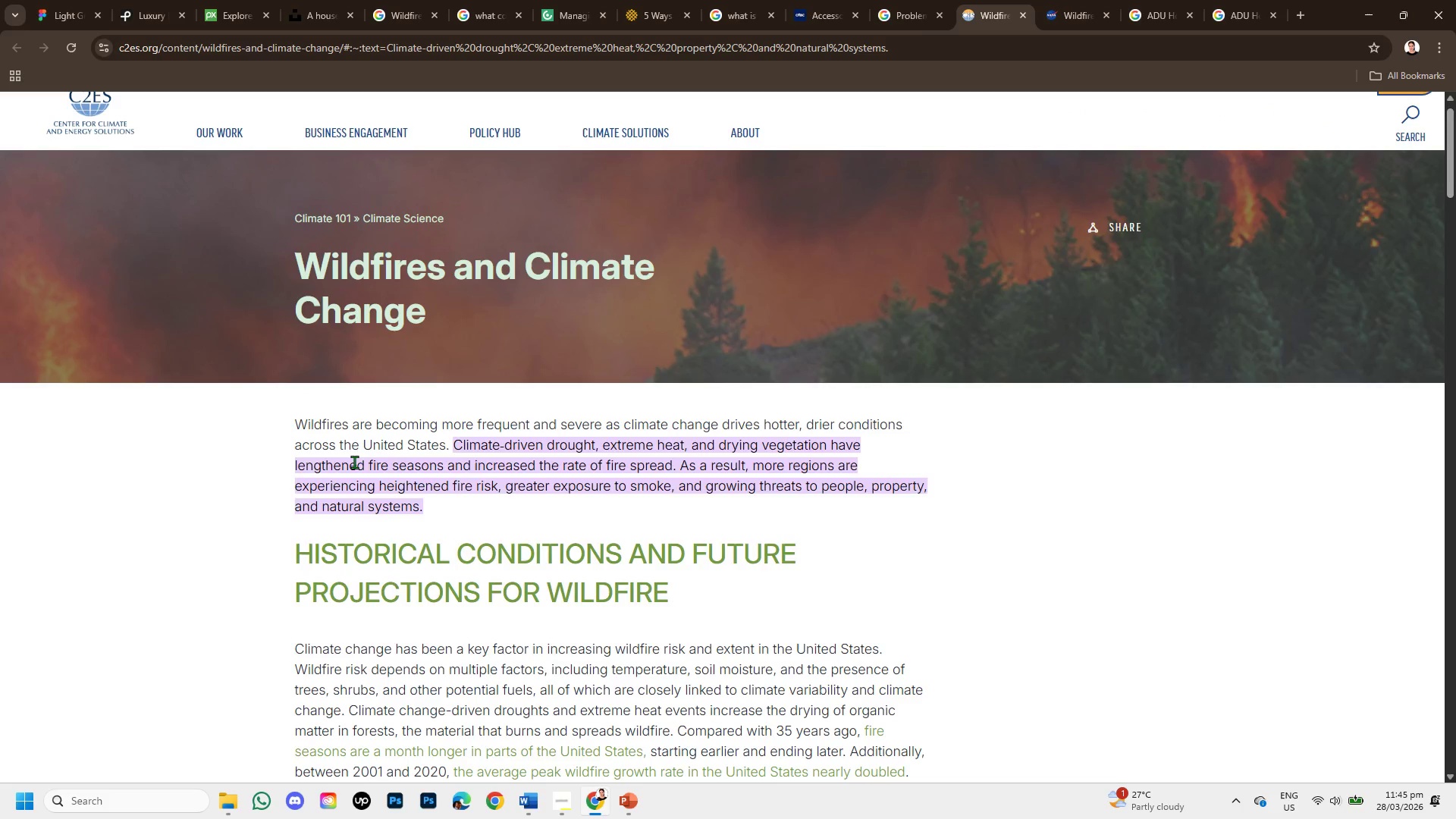 
scroll: coordinate [354, 498], scroll_direction: down, amount: 2.0
 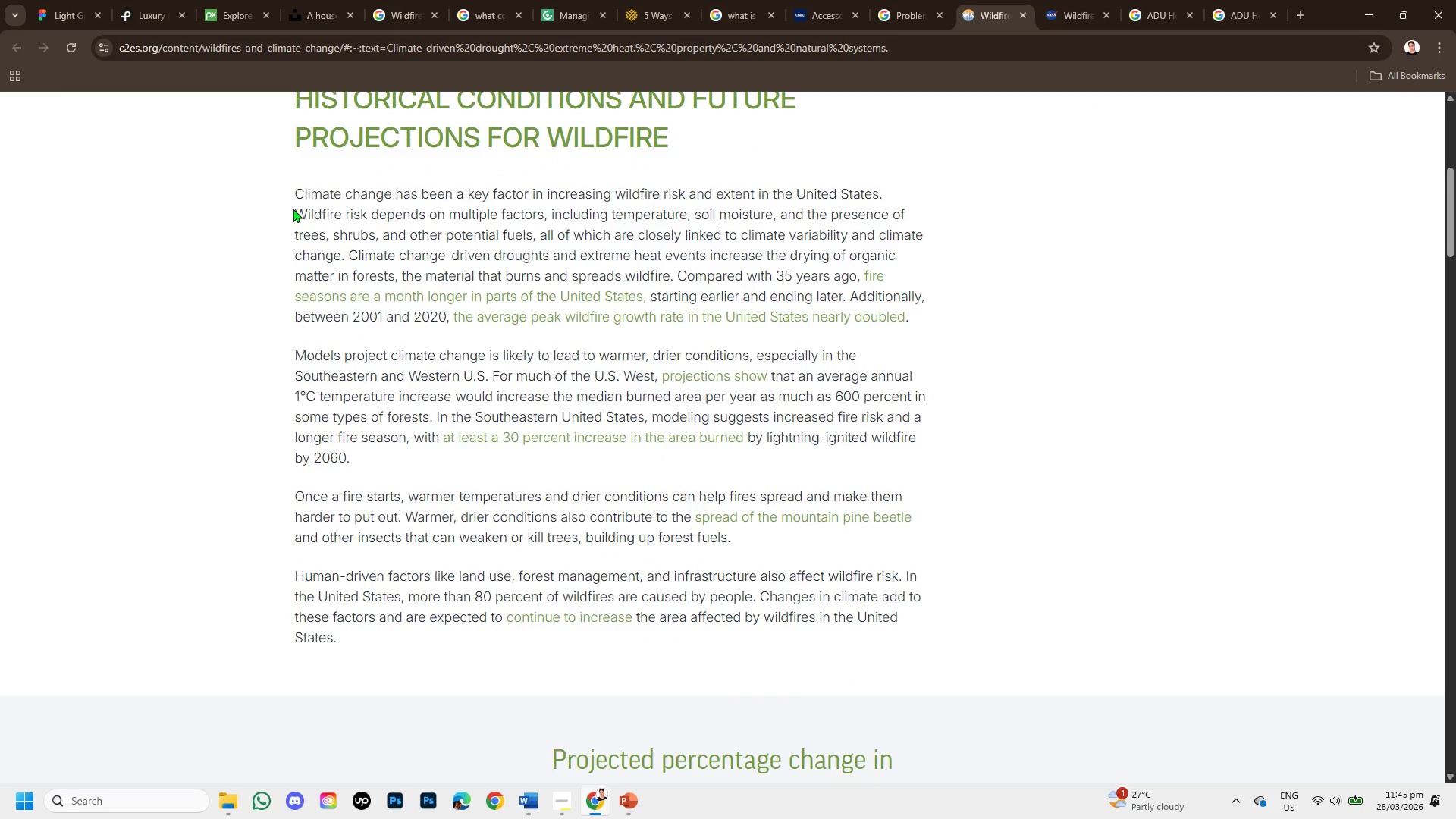 
left_click_drag(start_coordinate=[289, 197], to_coordinate=[668, 325])
 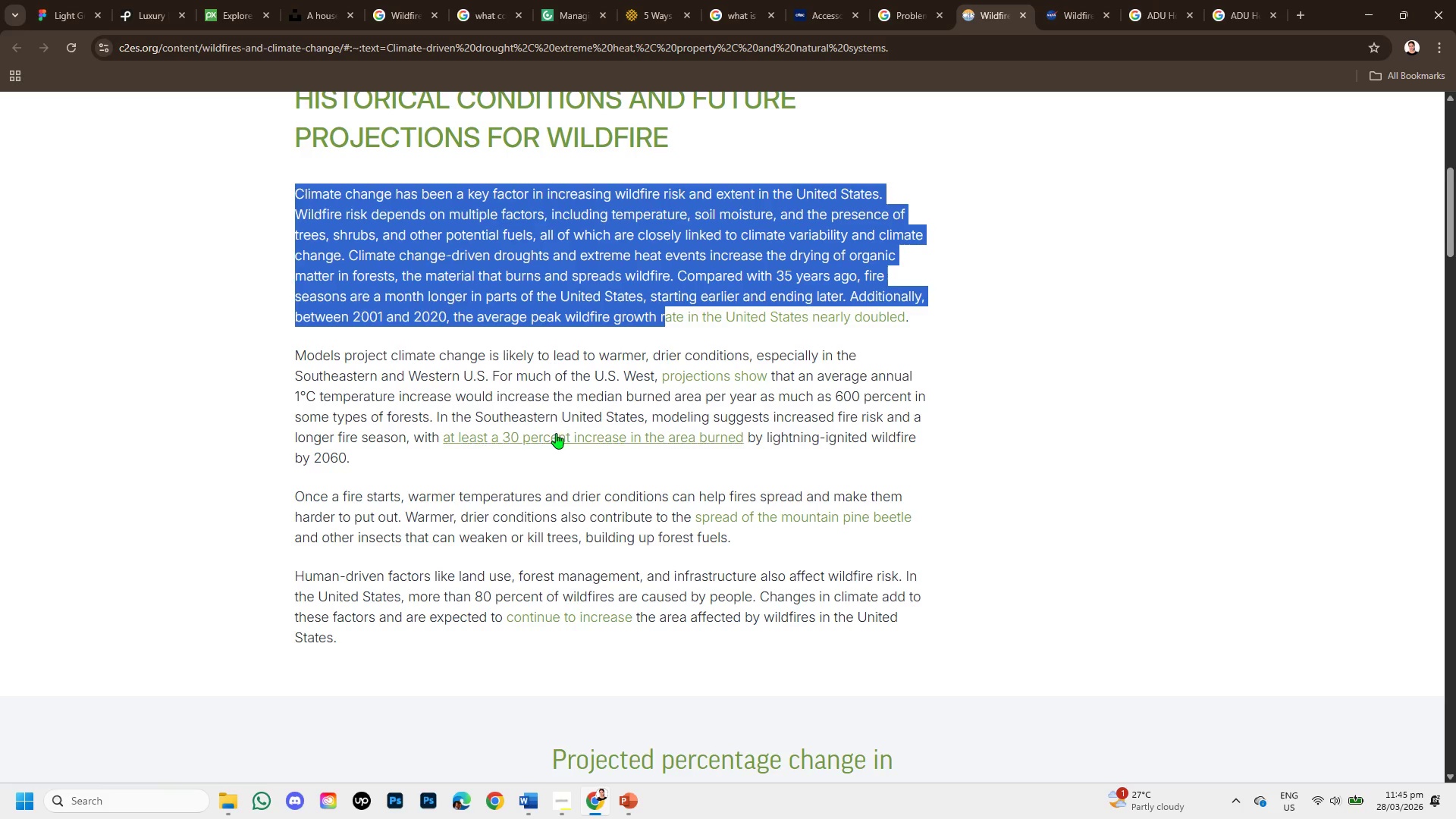 
scroll: coordinate [556, 433], scroll_direction: down, amount: 1.0
 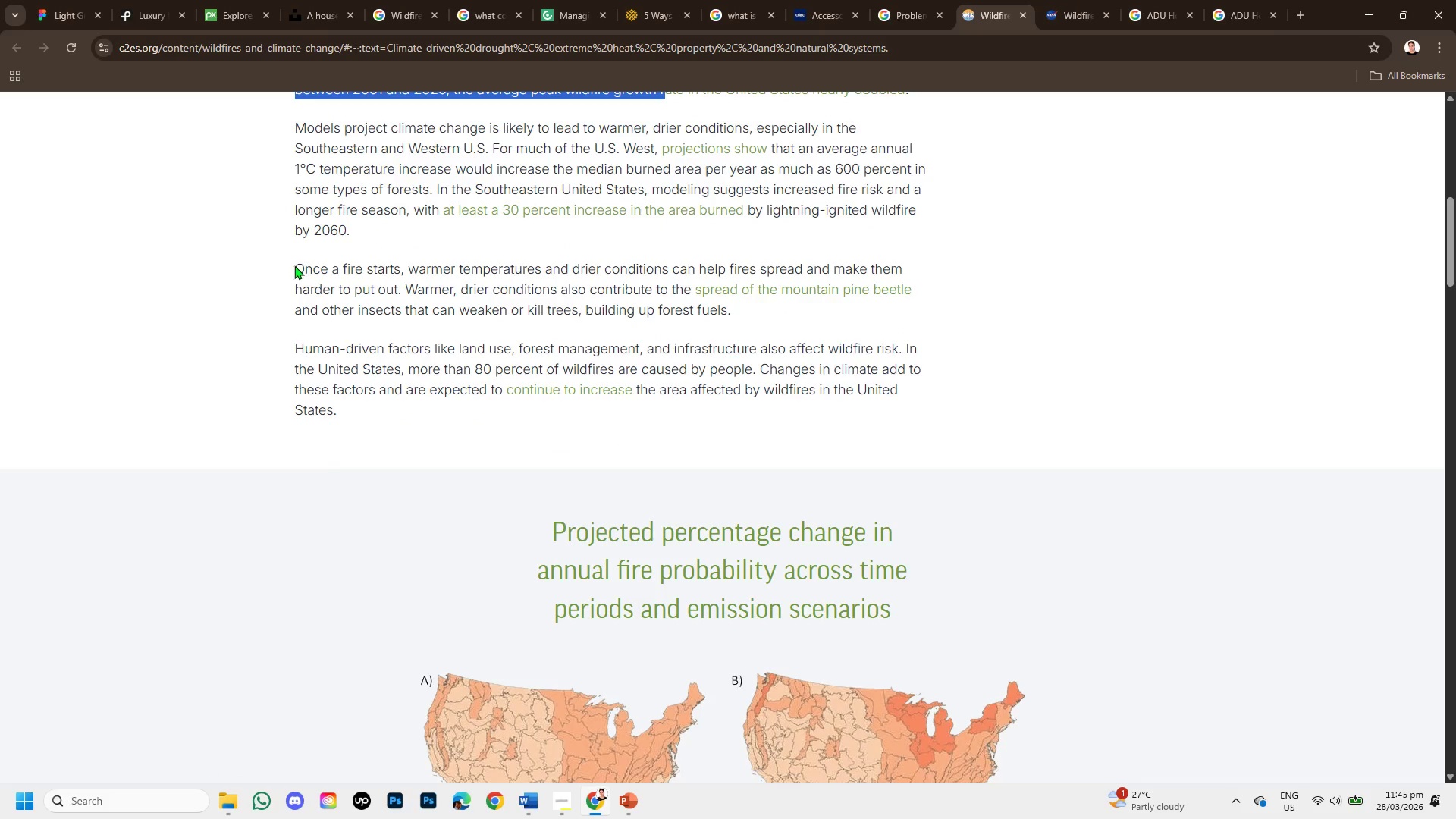 
left_click_drag(start_coordinate=[296, 265], to_coordinate=[806, 312])
 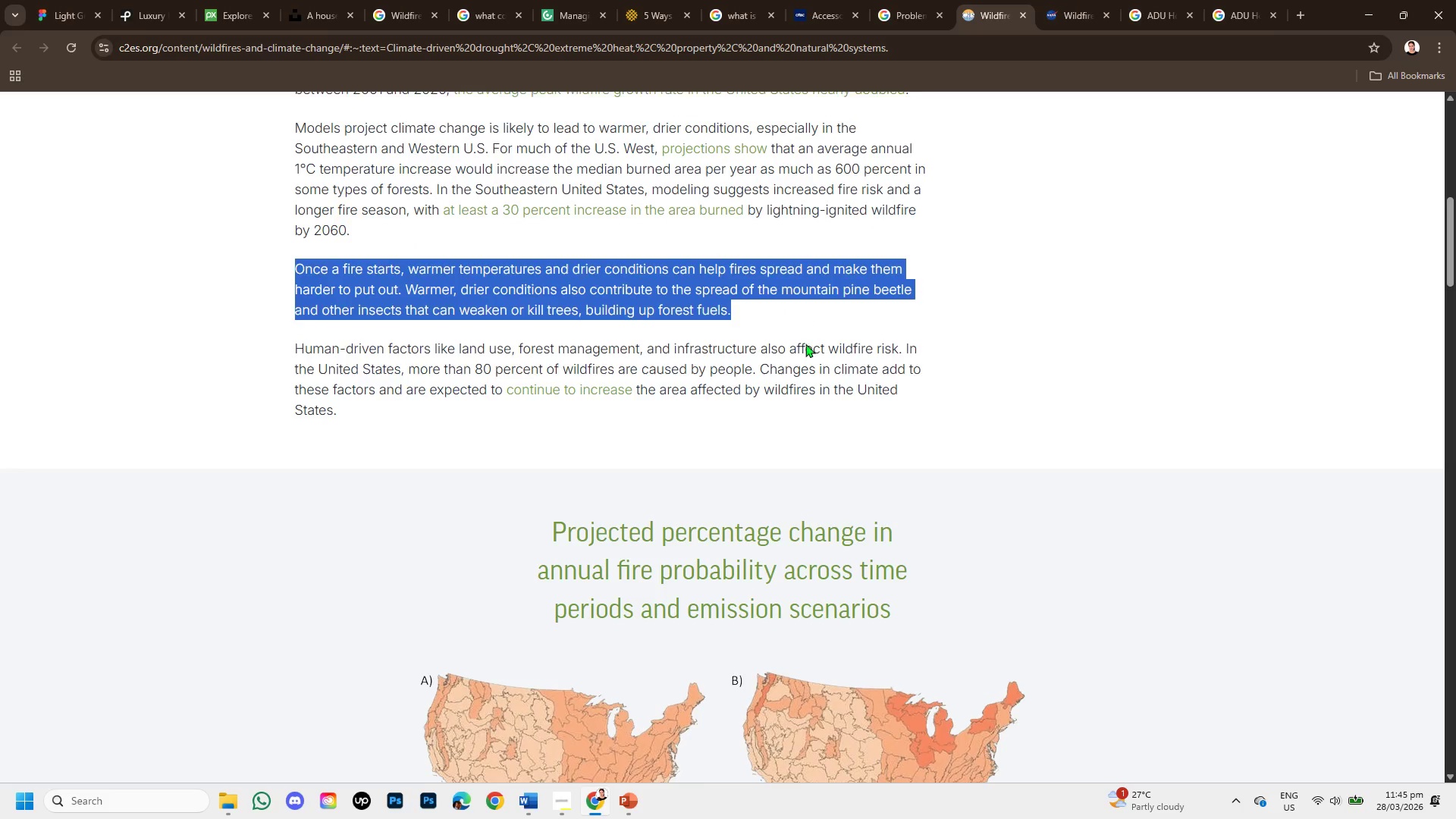 
scroll: coordinate [723, 438], scroll_direction: down, amount: 3.0
 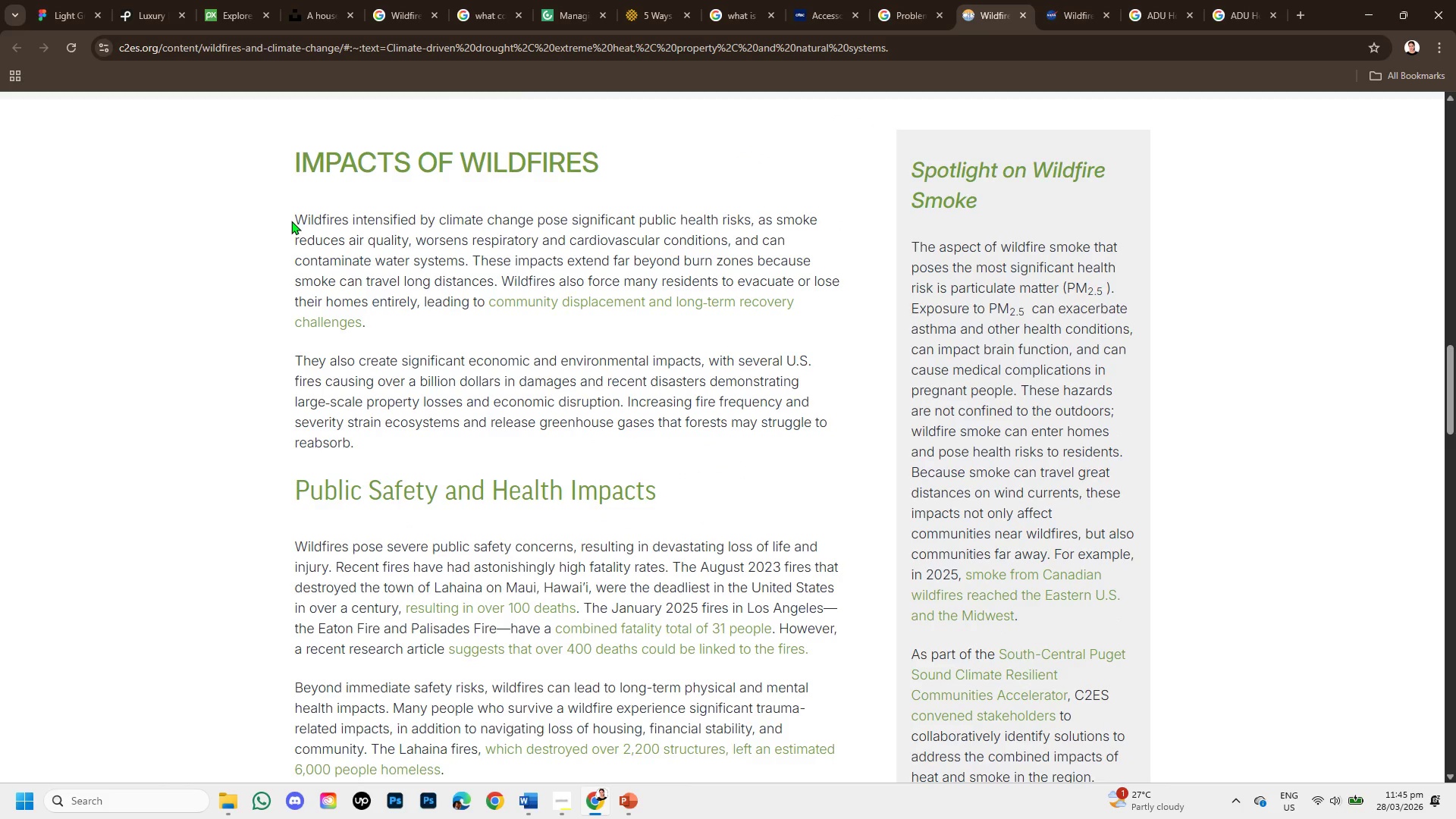 
left_click_drag(start_coordinate=[291, 221], to_coordinate=[764, 309])
 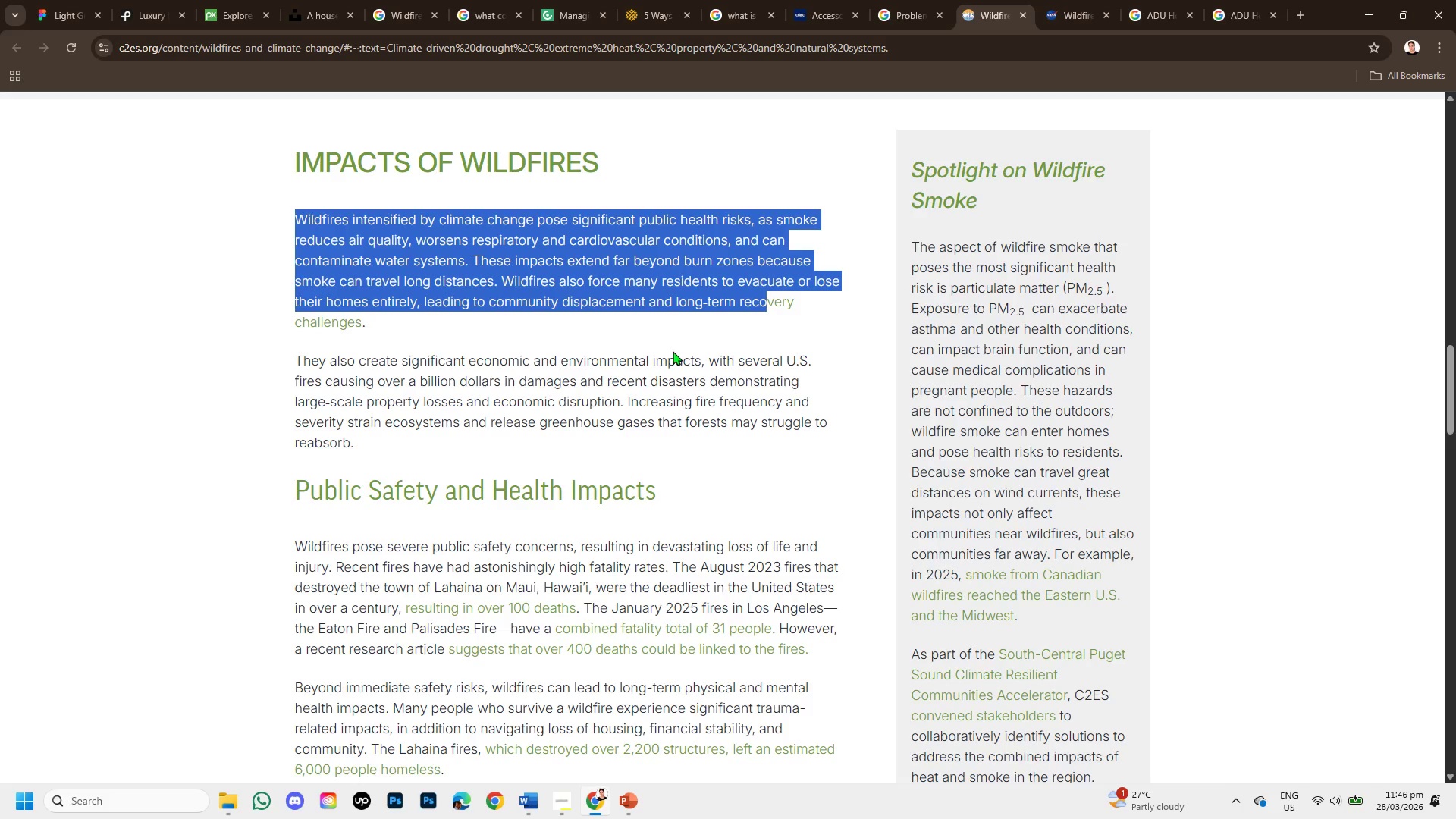 
wait(8.36)
 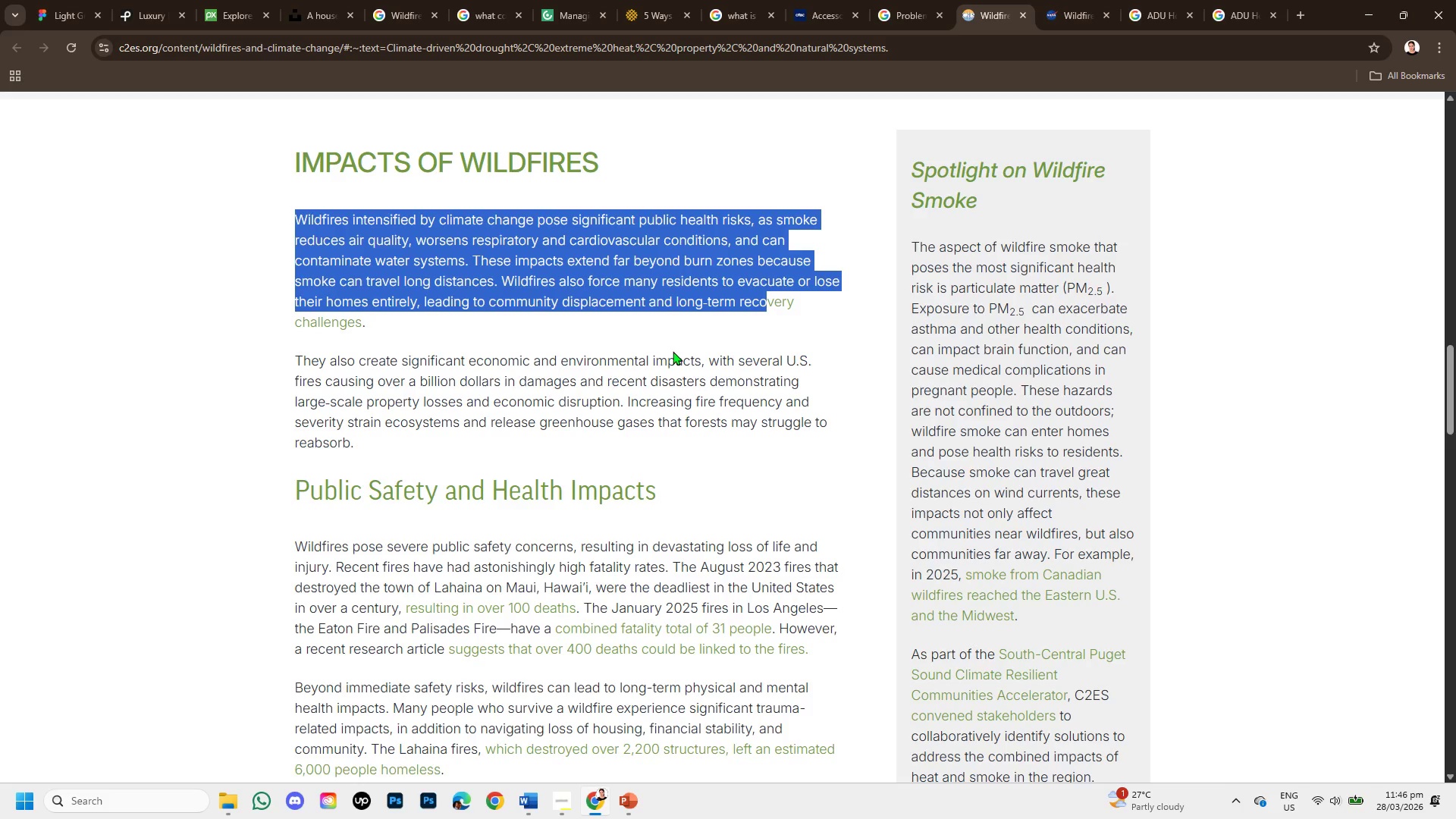 
left_click([643, 384])
 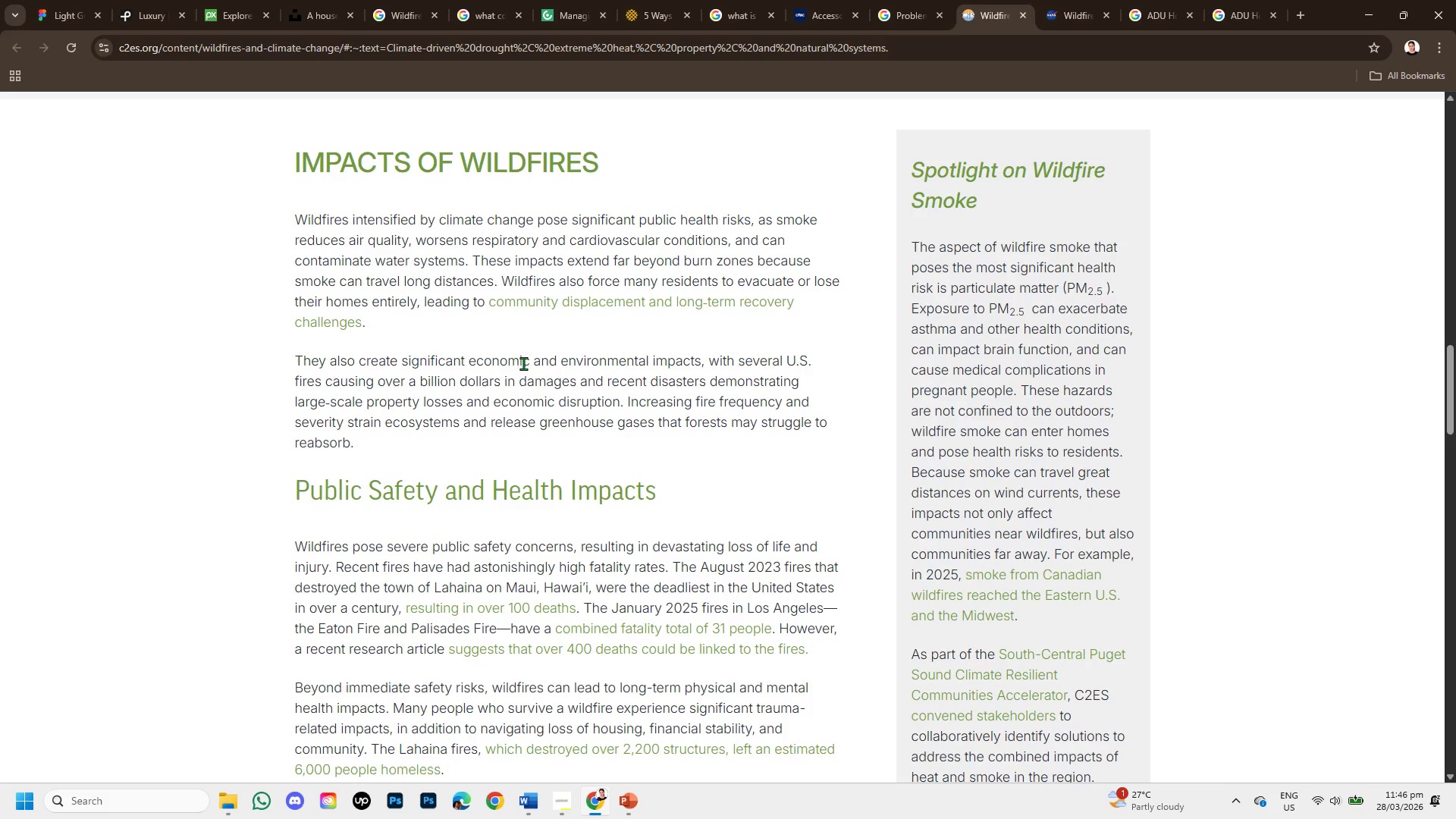 
left_click_drag(start_coordinate=[469, 362], to_coordinate=[811, 398])
 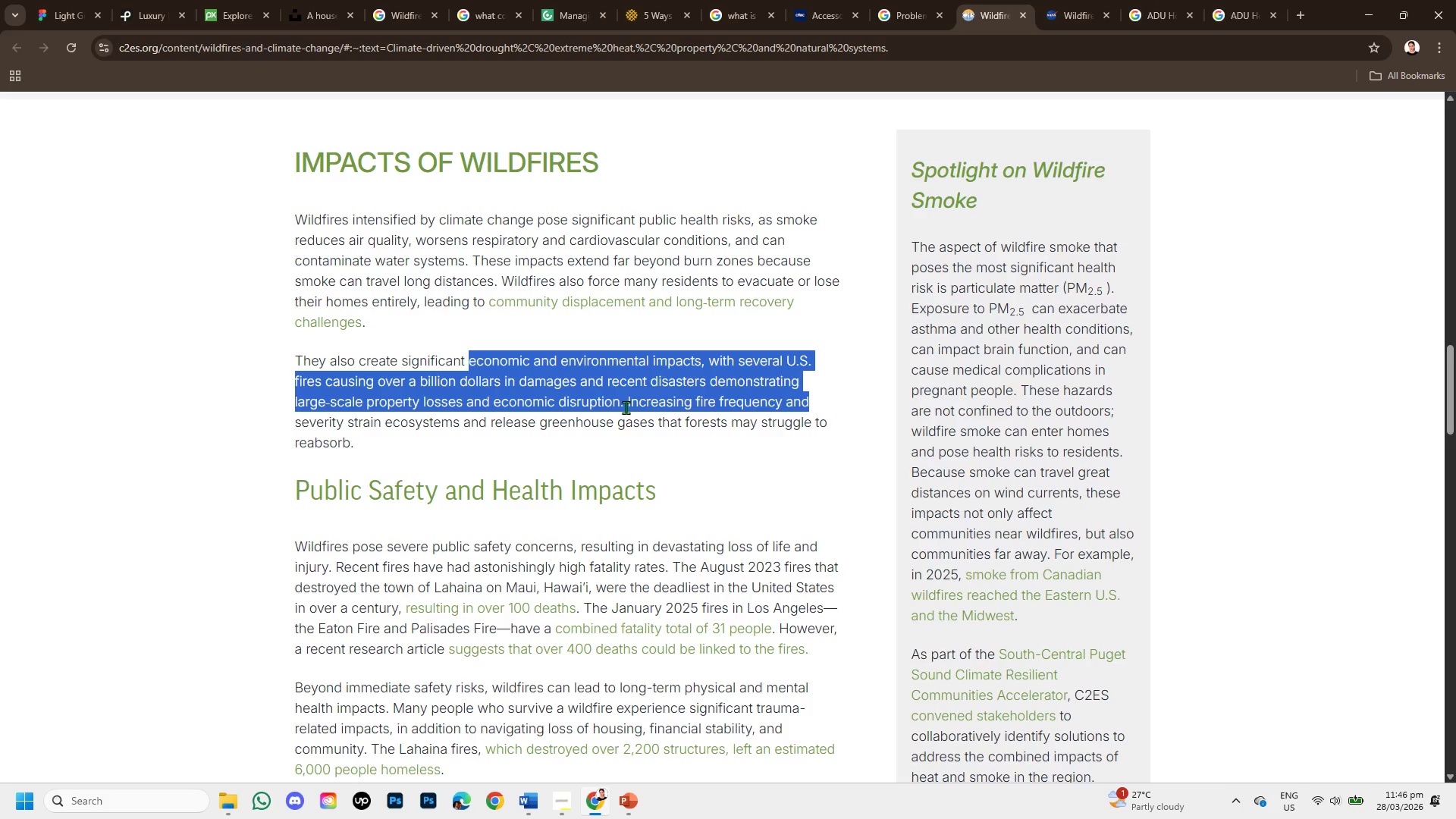 
wait(10.81)
 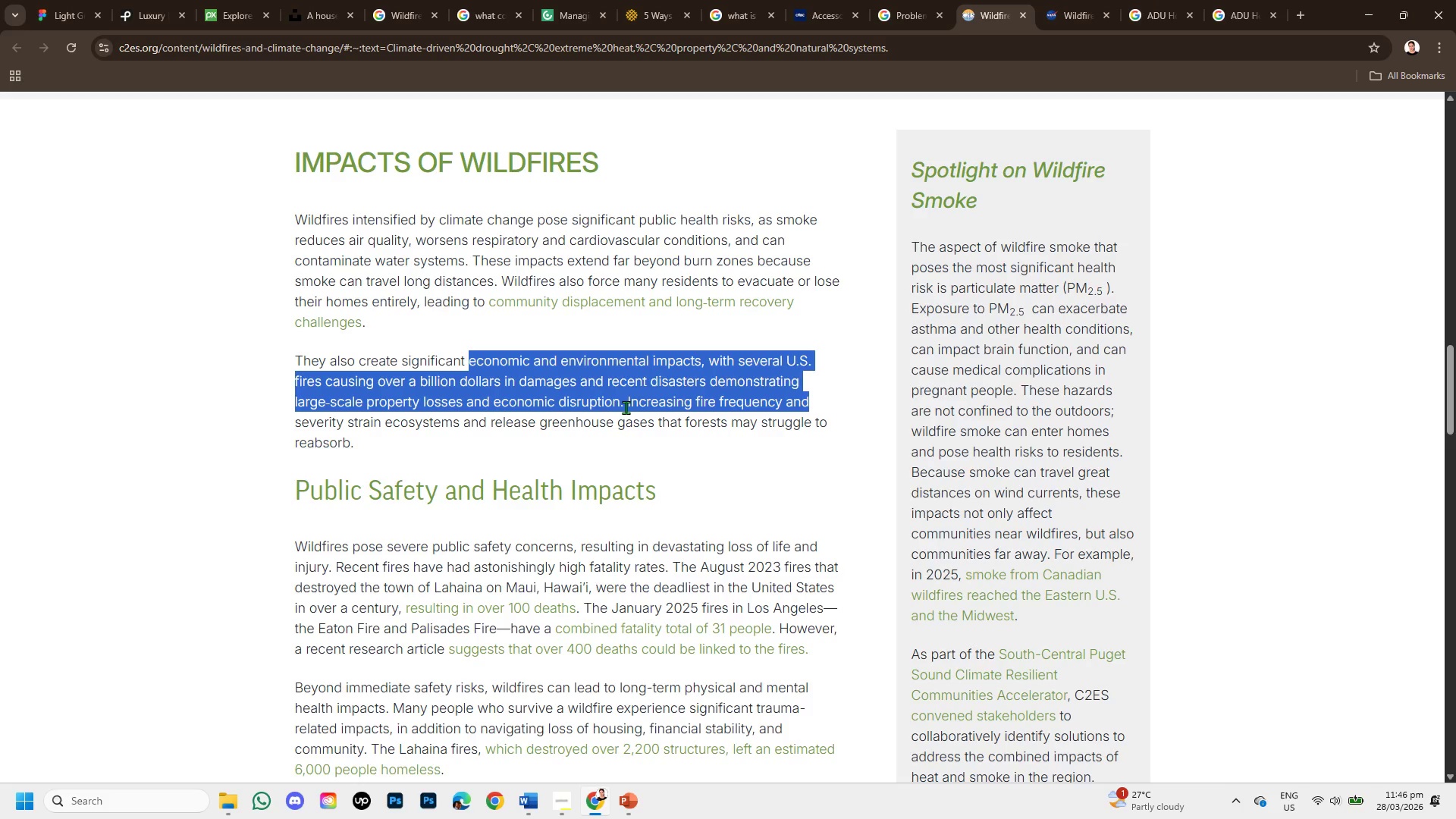 
left_click([564, 800])